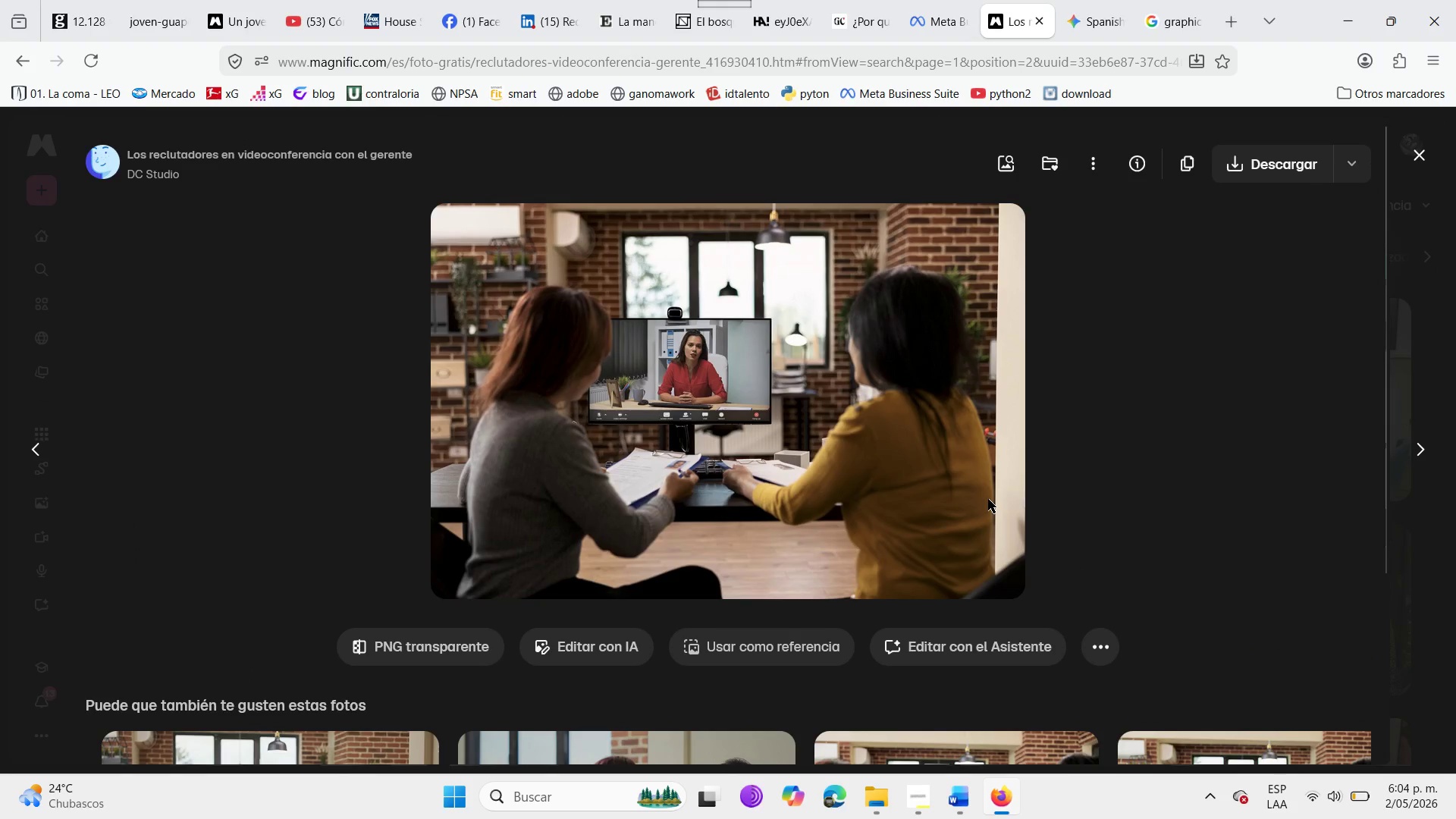 
left_click([1429, 142])
 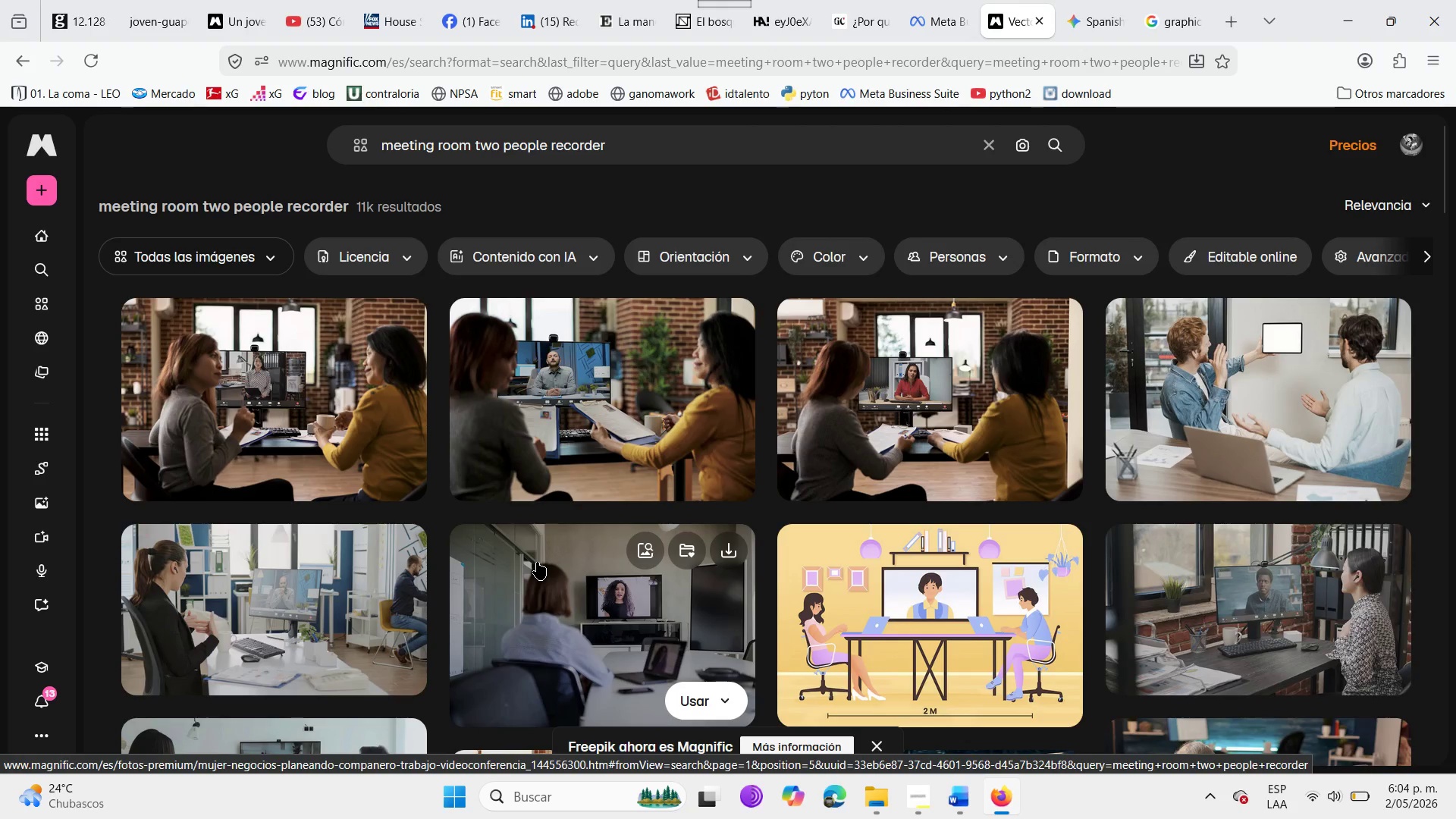 
wait(8.91)
 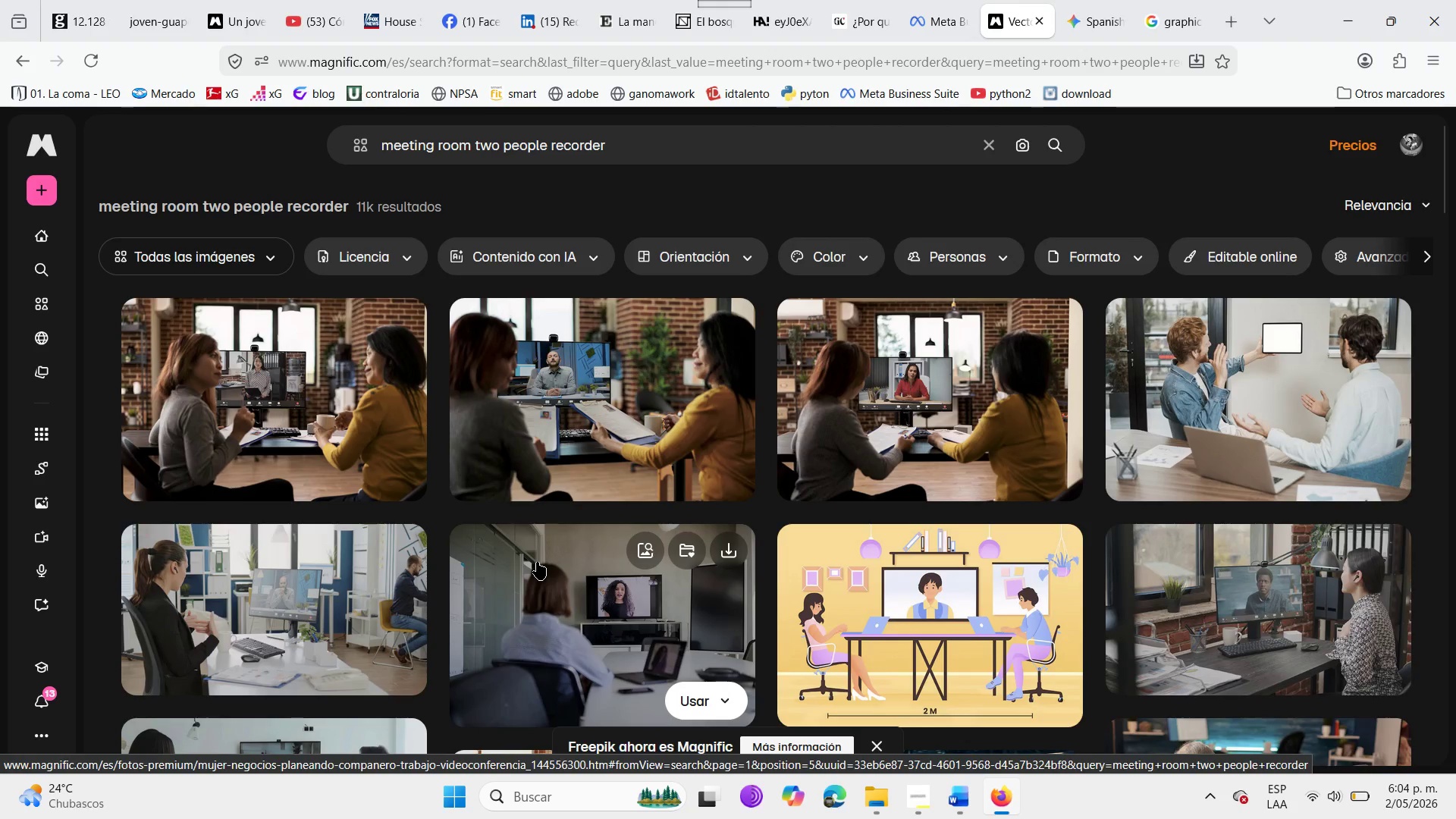 
left_click([202, 597])
 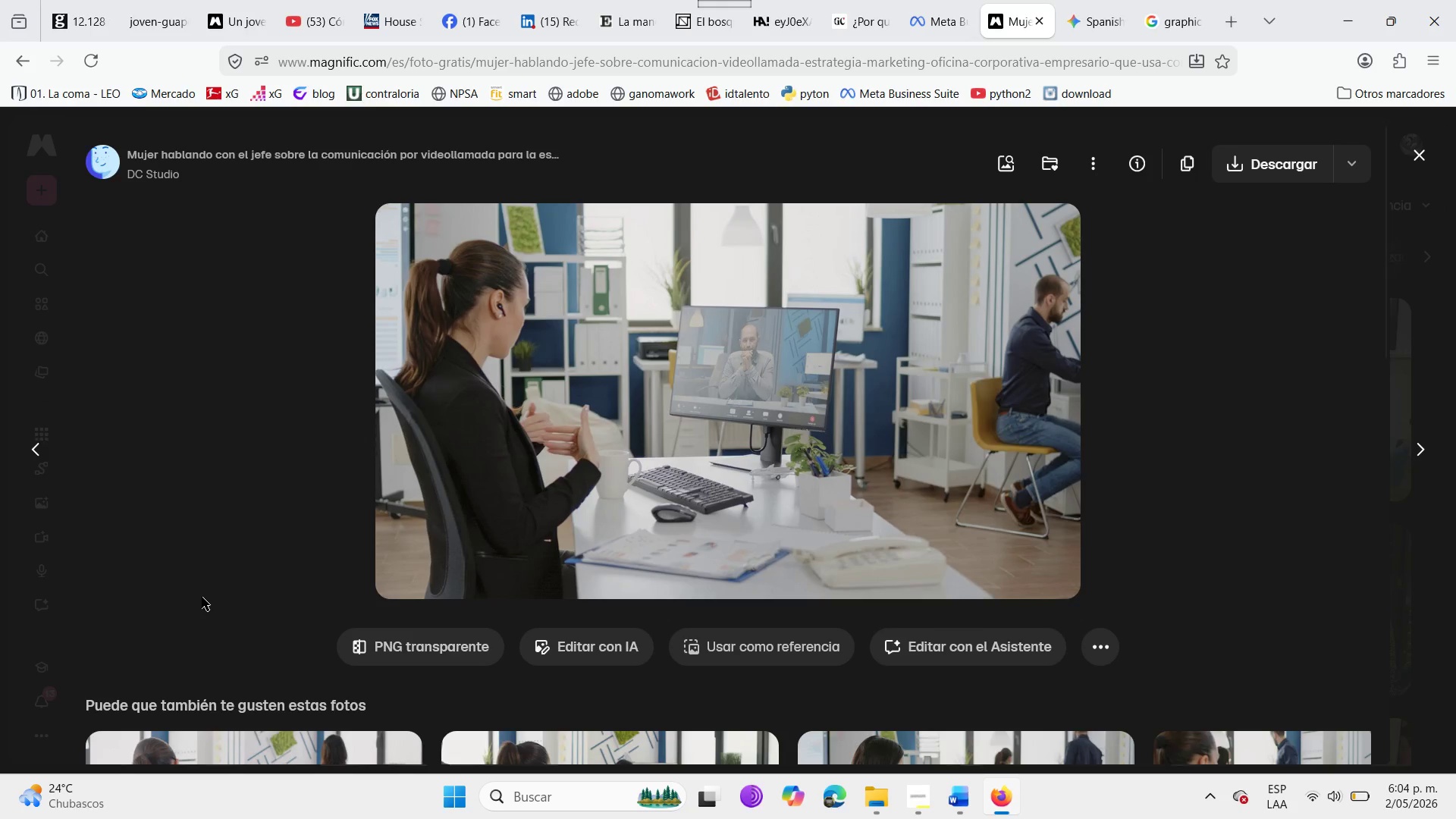 
wait(5.42)
 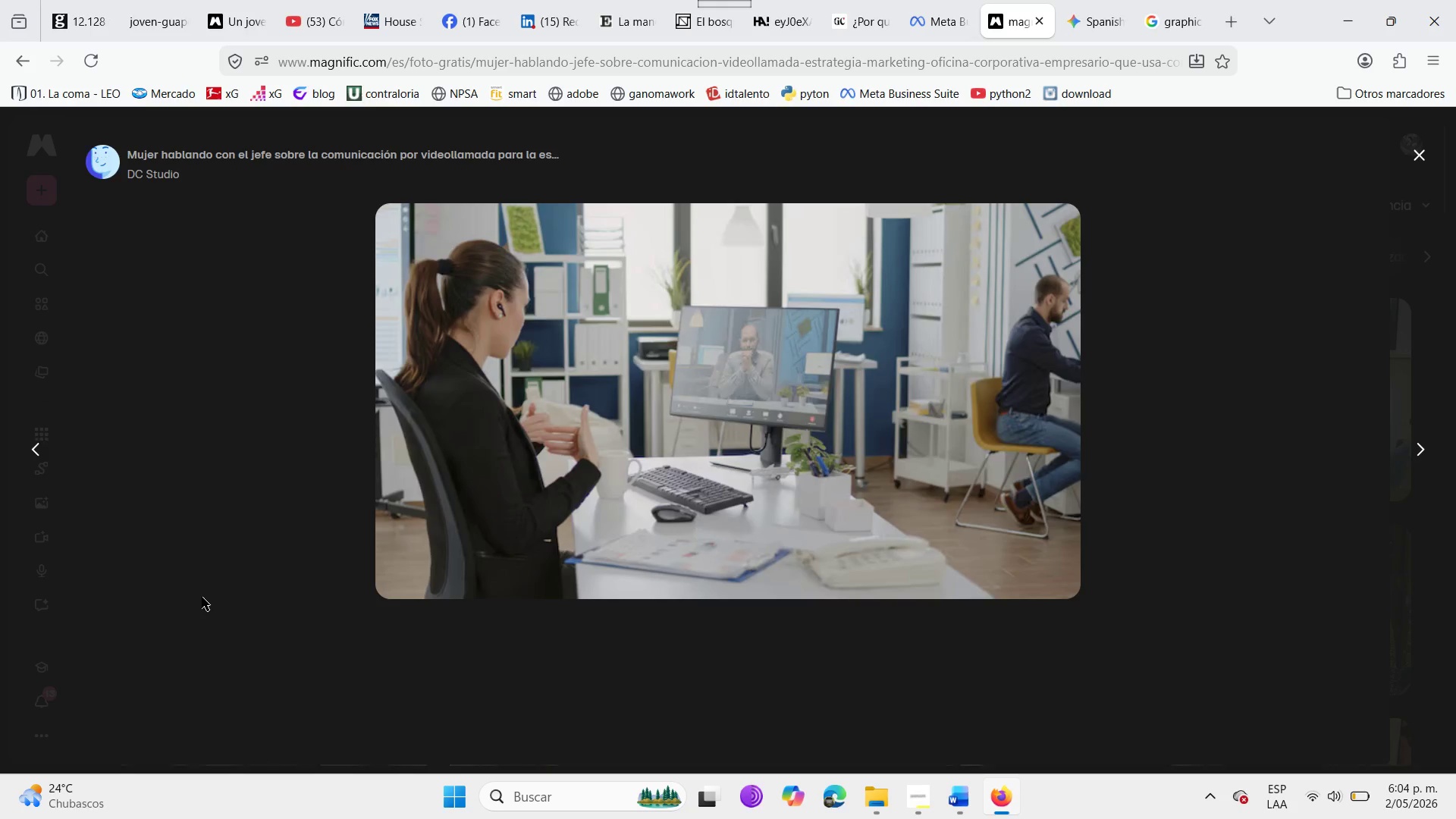 
key(PrintScreen)
 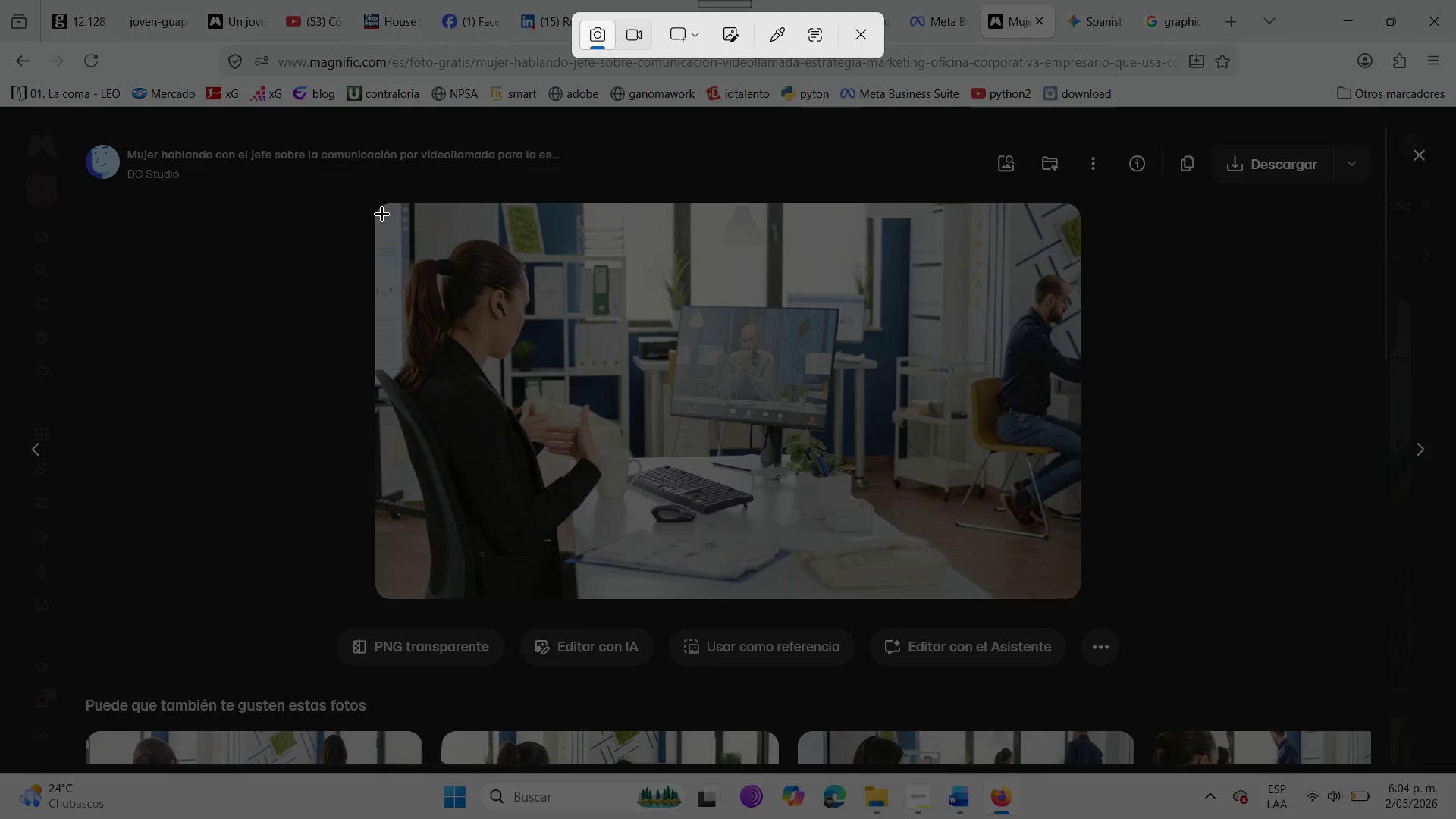 
left_click_drag(start_coordinate=[385, 209], to_coordinate=[1072, 589])
 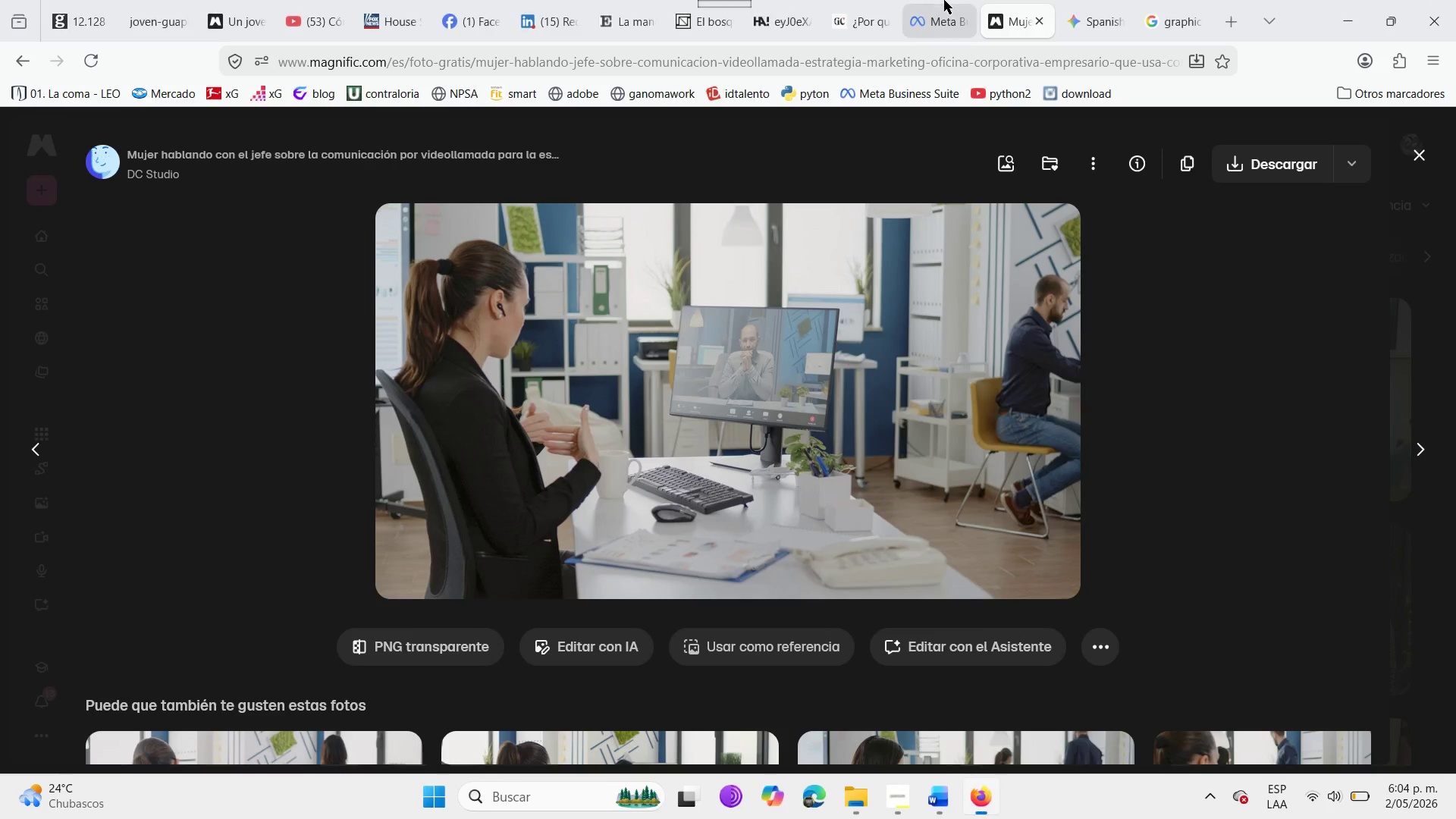 
left_click([944, 0])
 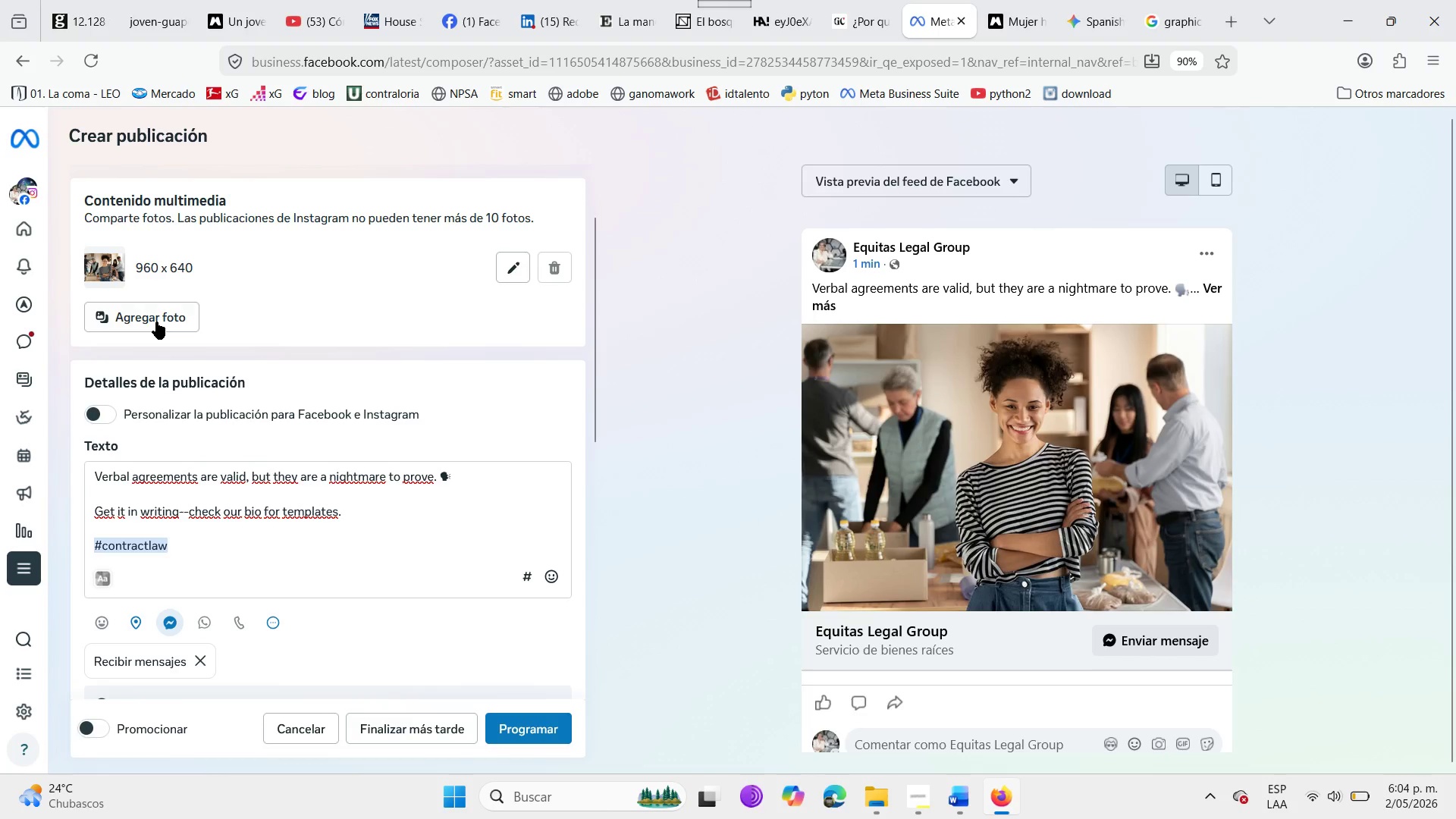 
left_click([156, 322])
 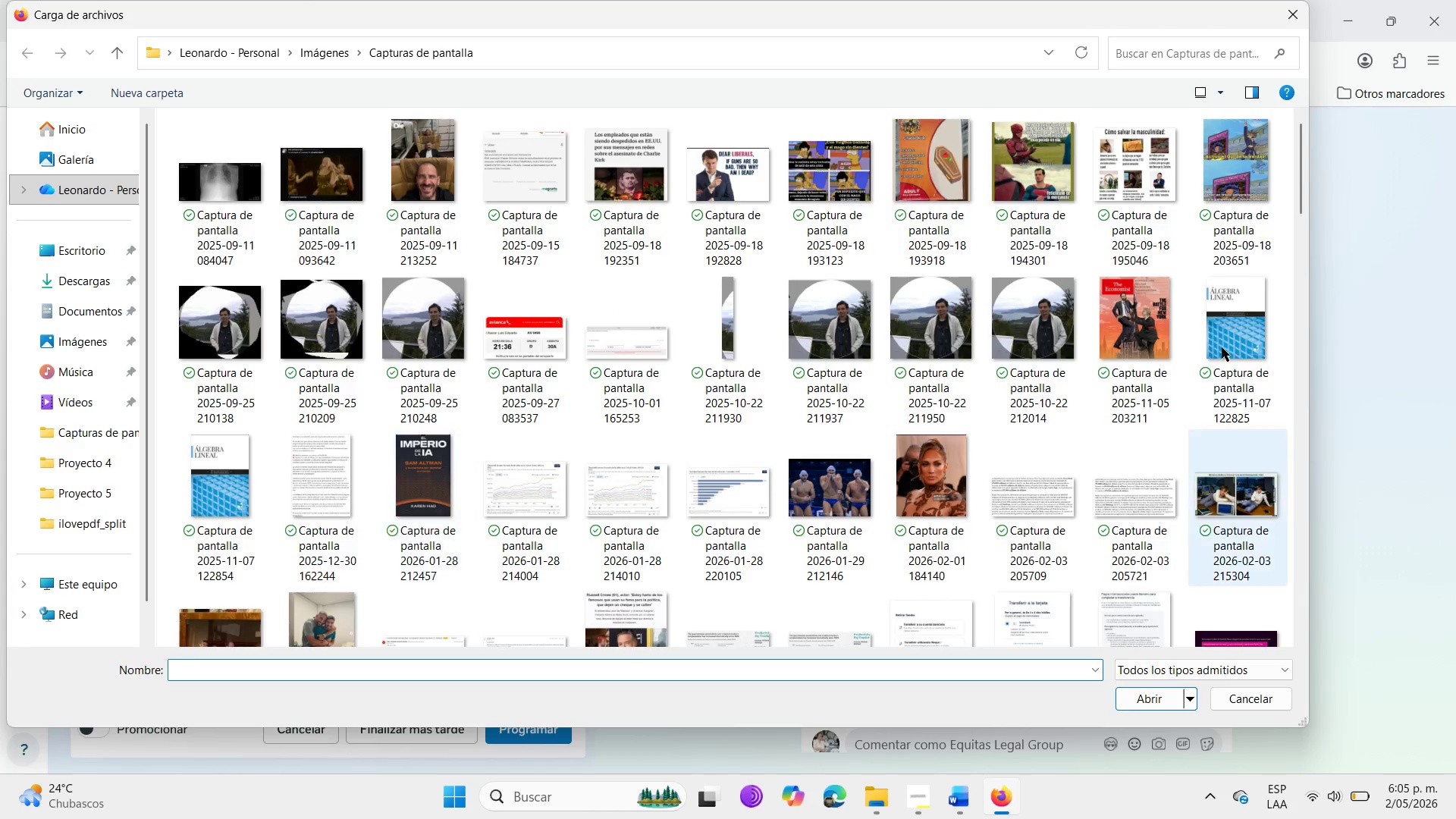 
left_click_drag(start_coordinate=[1301, 173], to_coordinate=[1312, 610])
 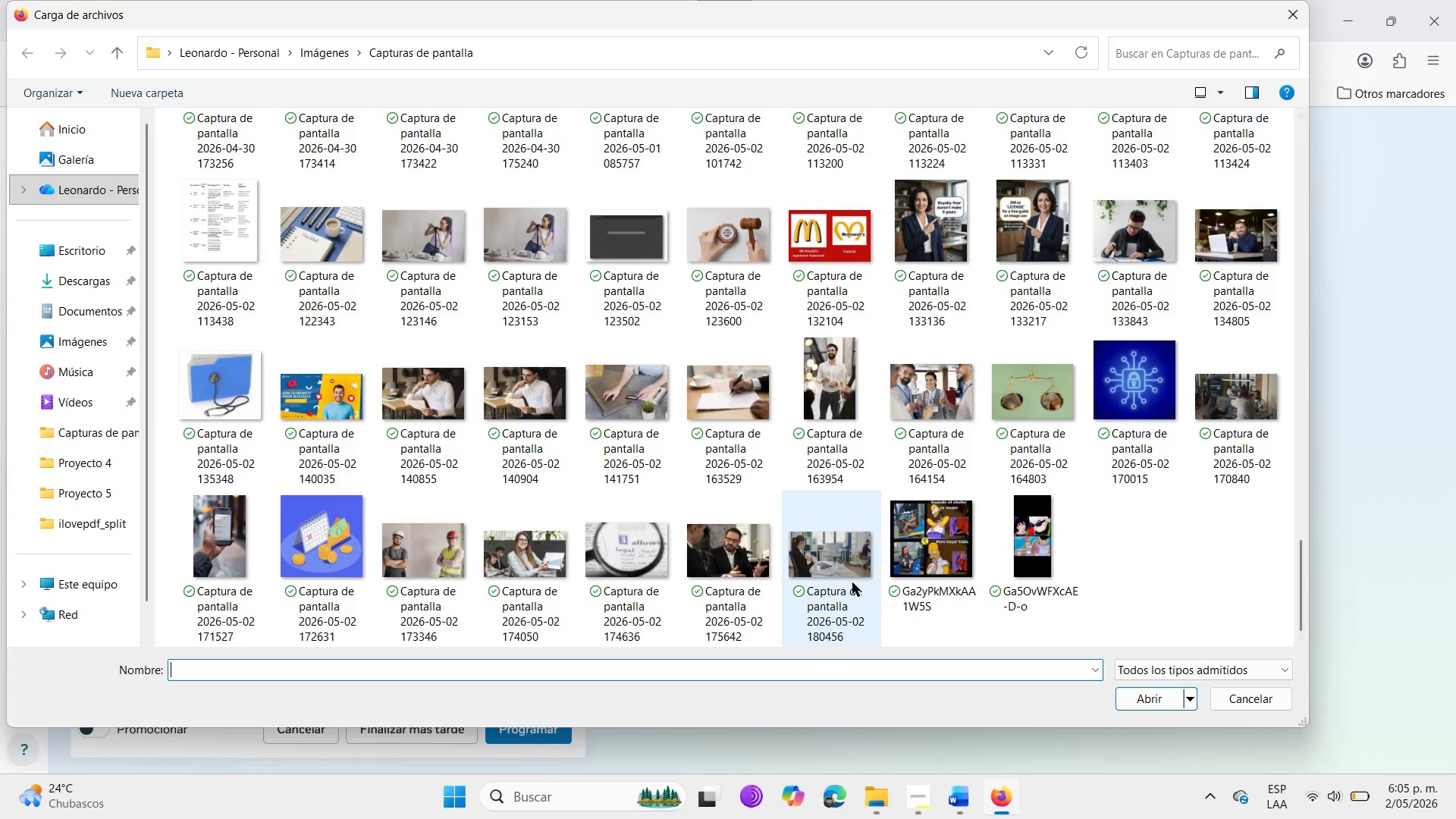 
left_click([852, 582])
 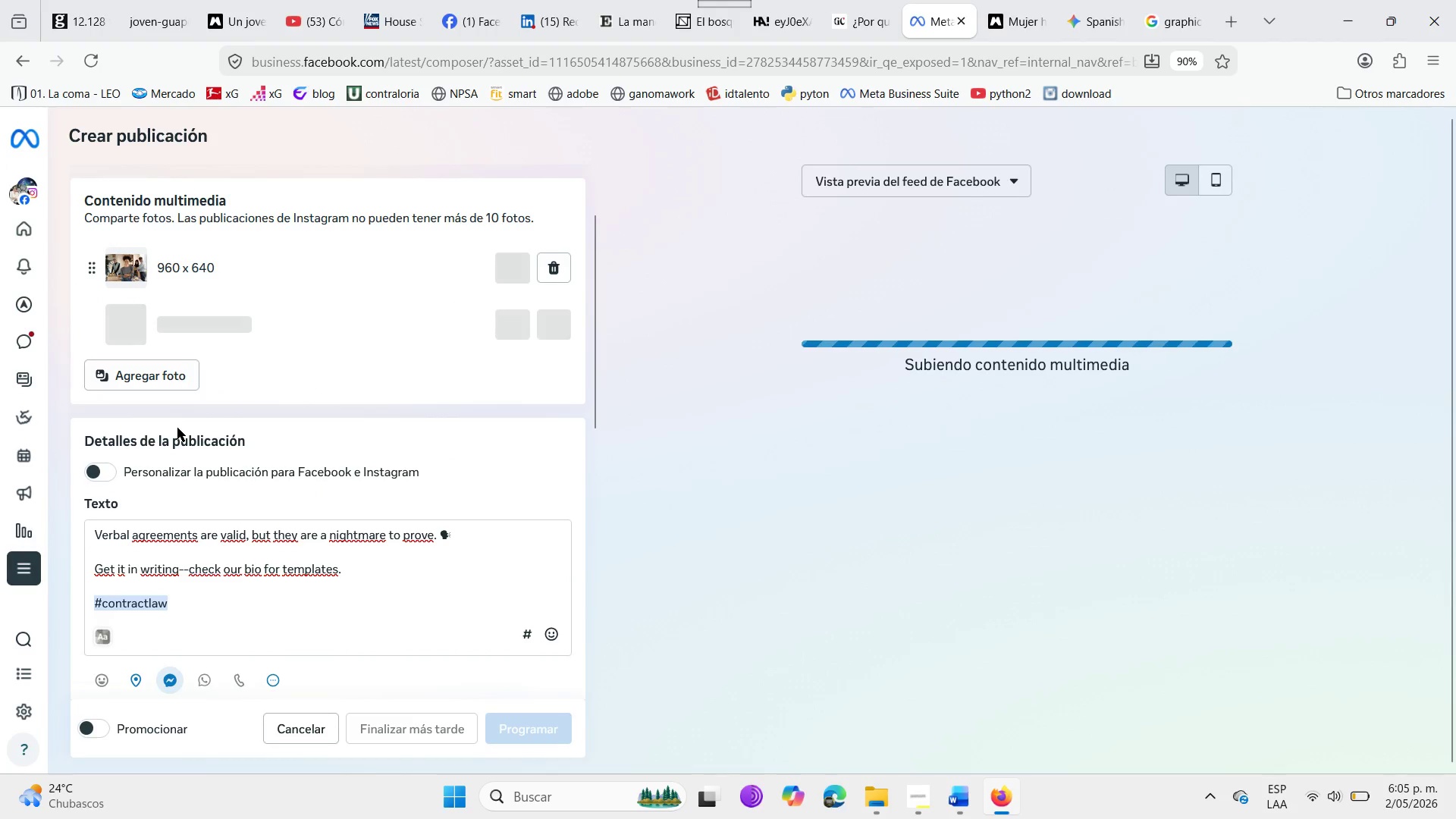 
wait(5.3)
 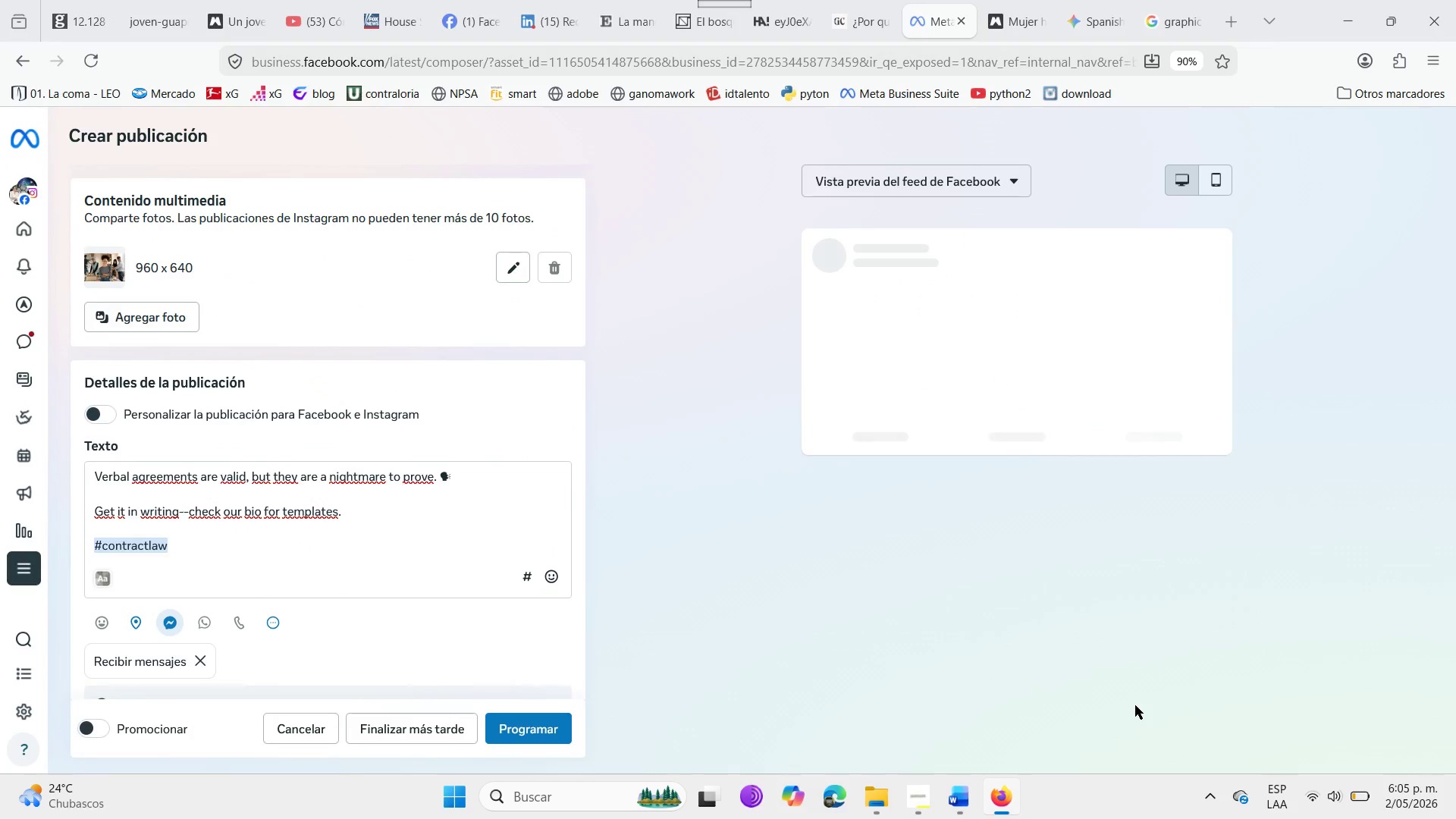 
mouse_move([187, 283])
 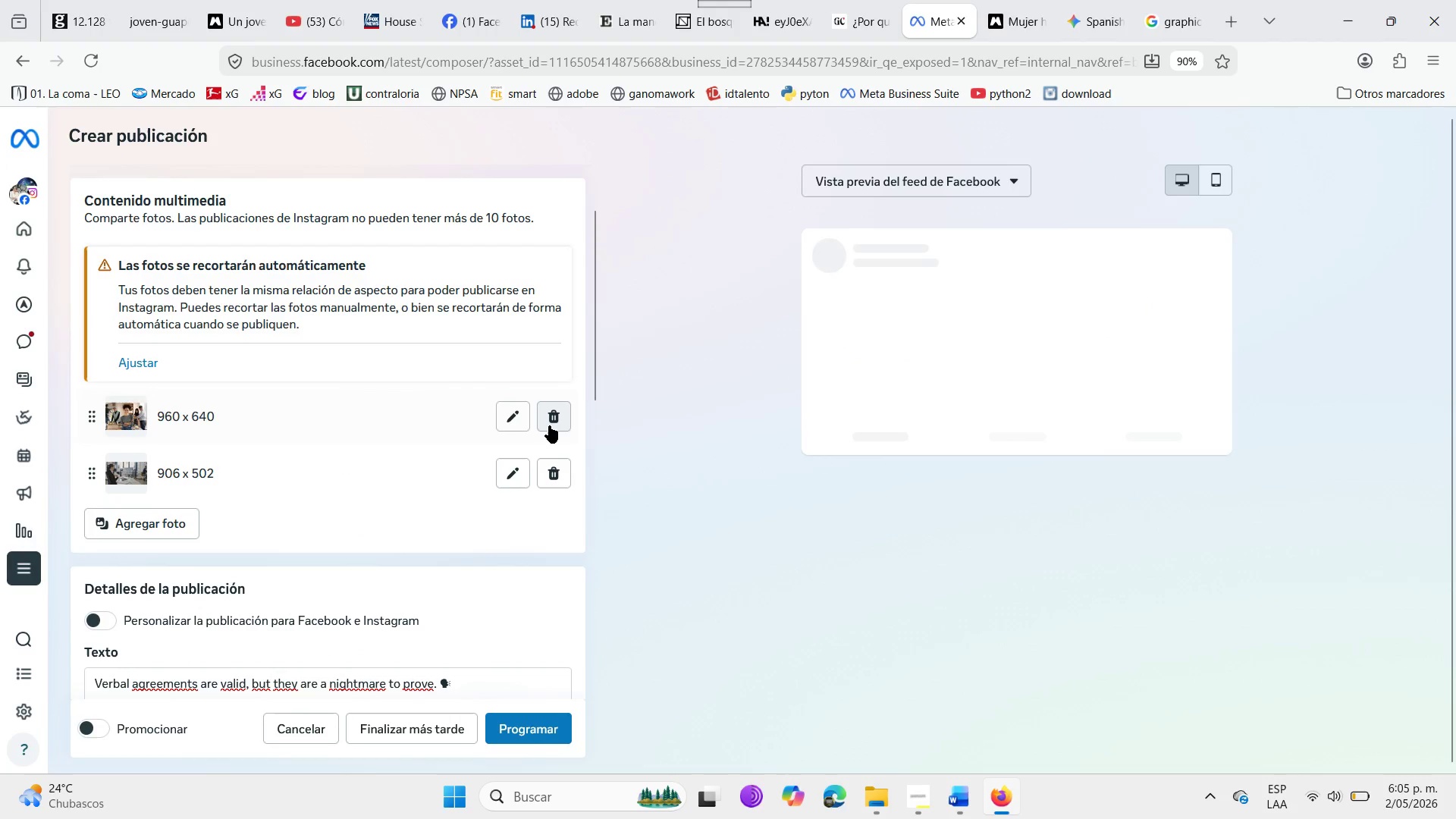 
left_click([549, 425])
 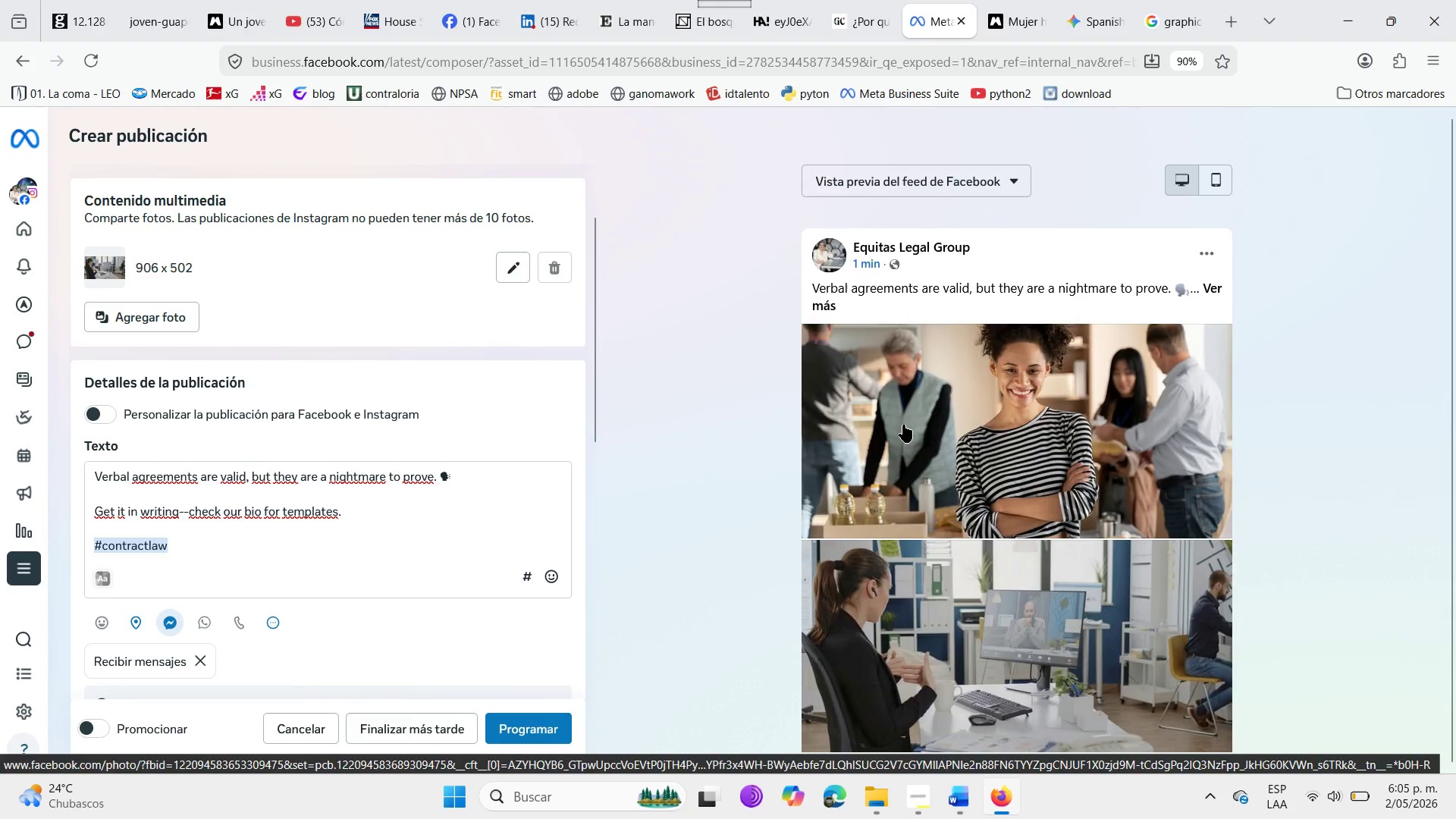 
scroll: coordinate [297, 403], scroll_direction: up, amount: 4.0
 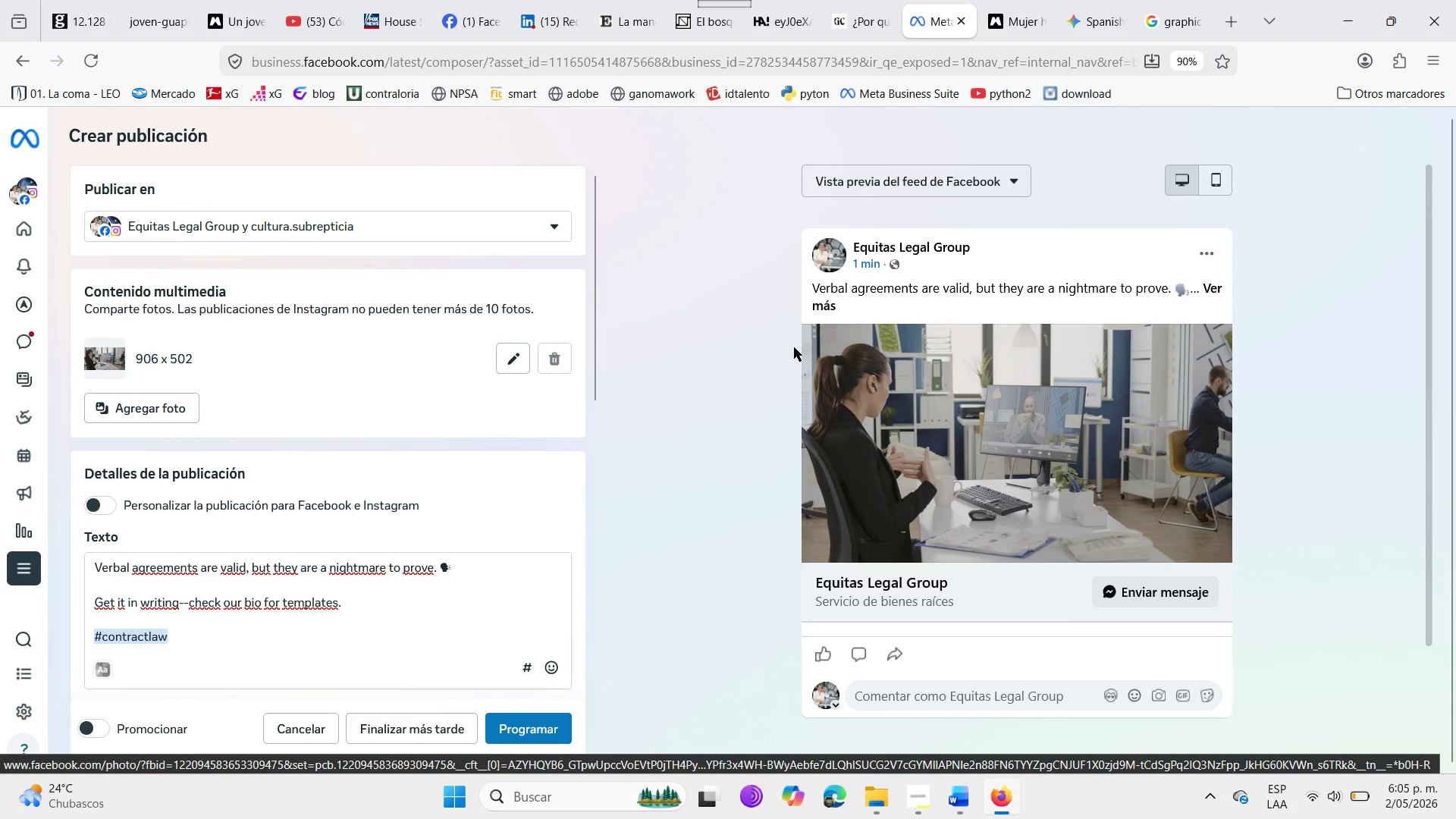 
mouse_move([840, 331])
 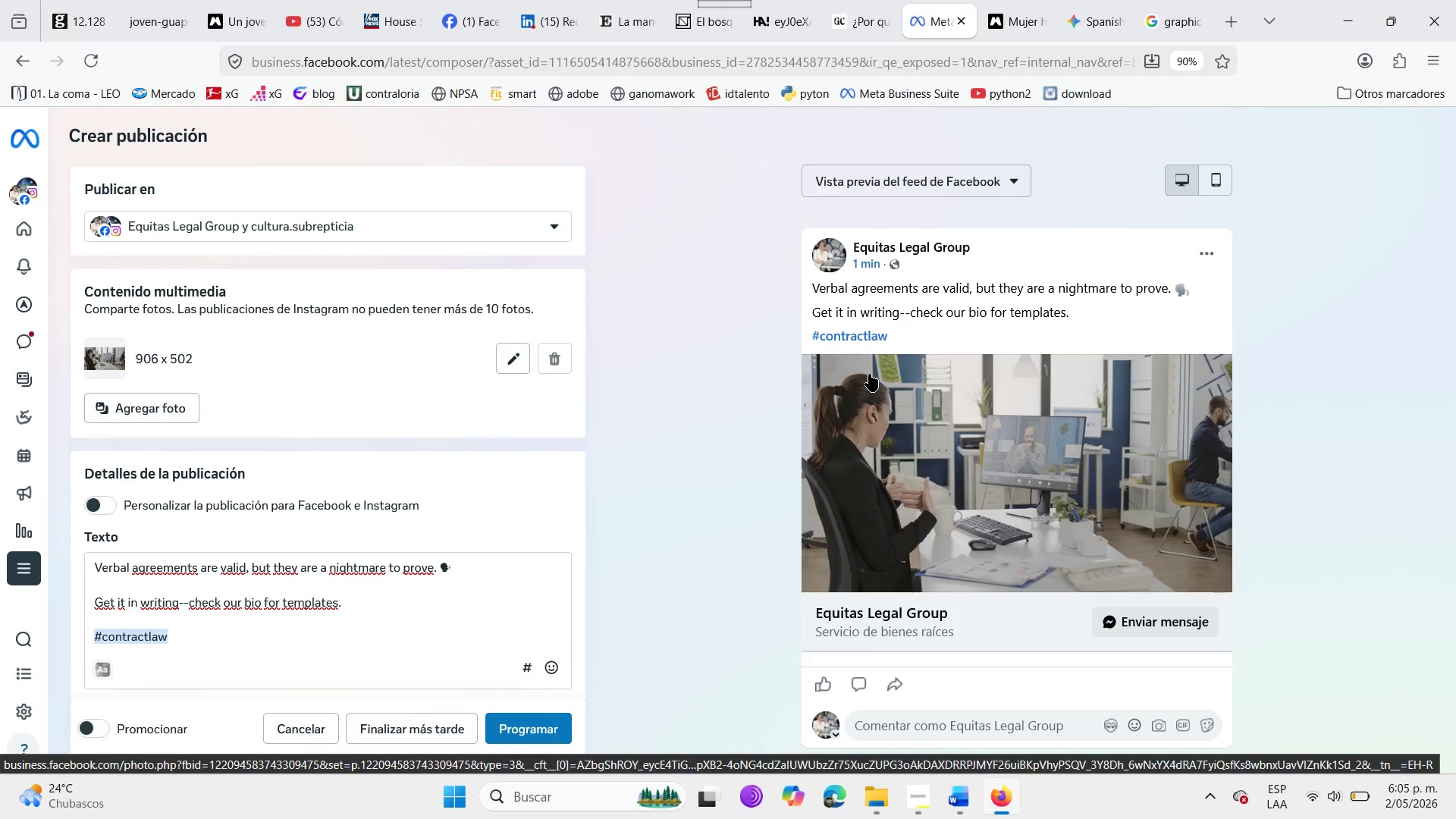 
wait(33.26)
 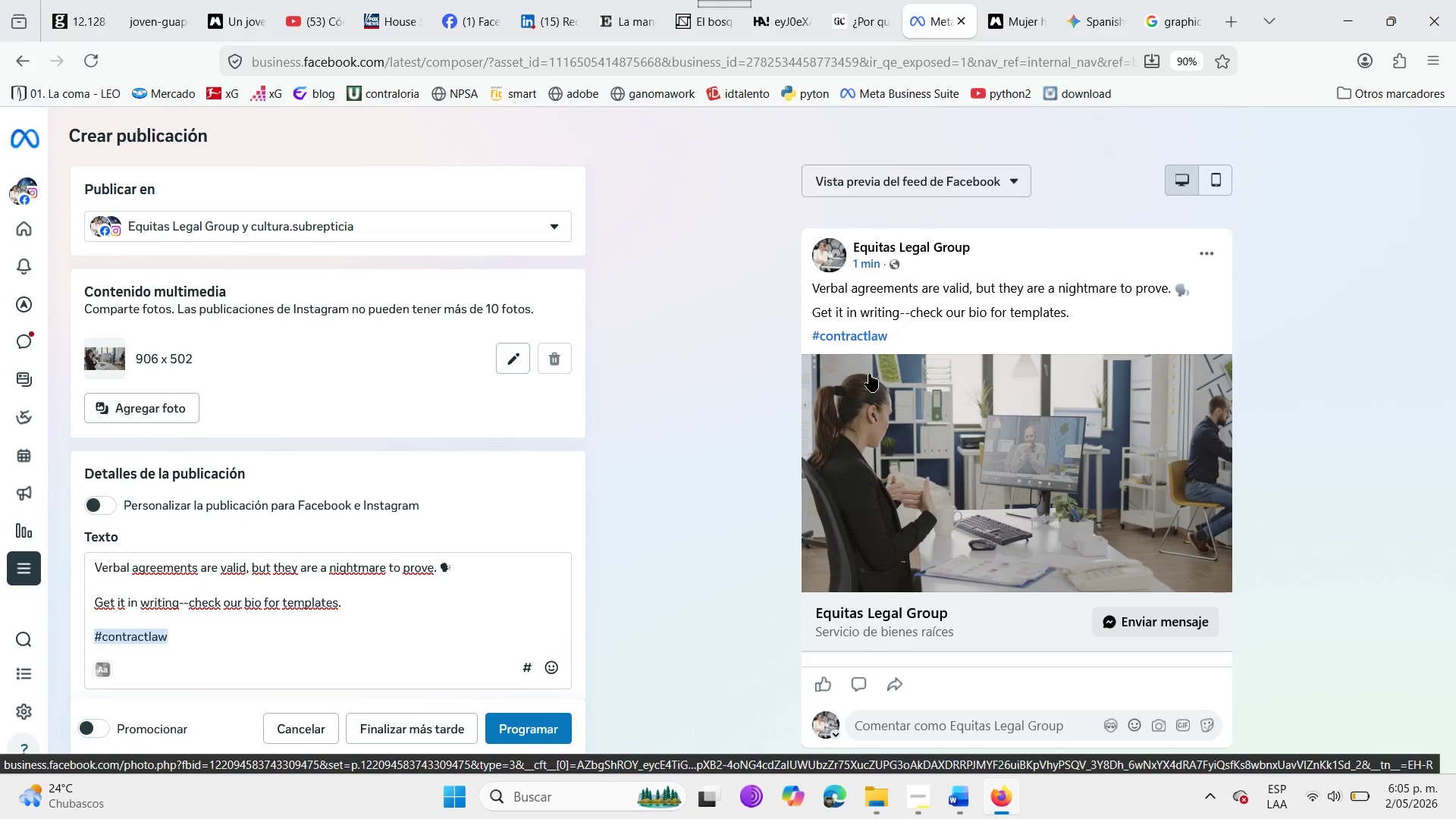 
scroll: coordinate [464, 567], scroll_direction: down, amount: 3.0
 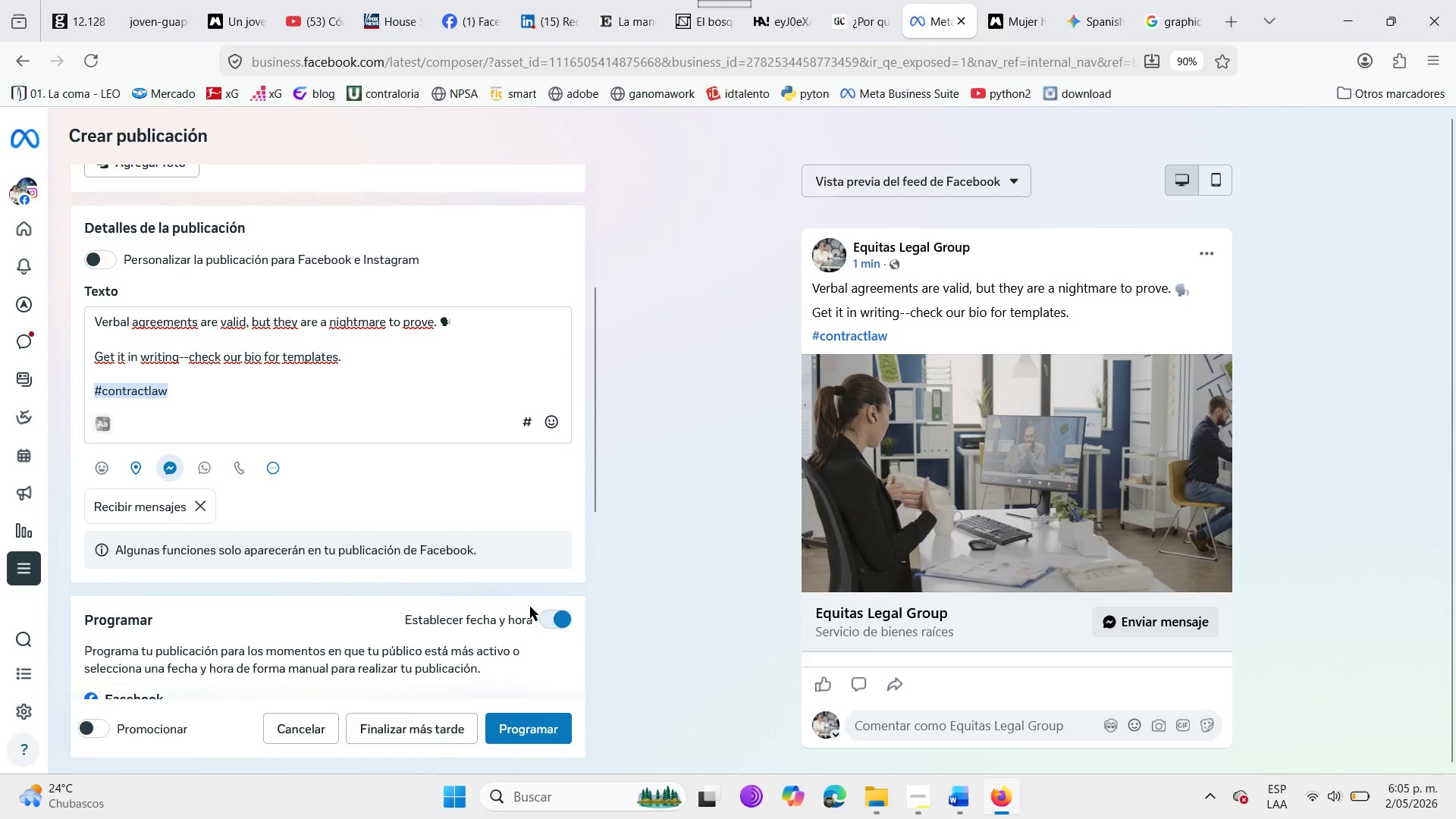 
scroll: coordinate [438, 558], scroll_direction: up, amount: 6.0
 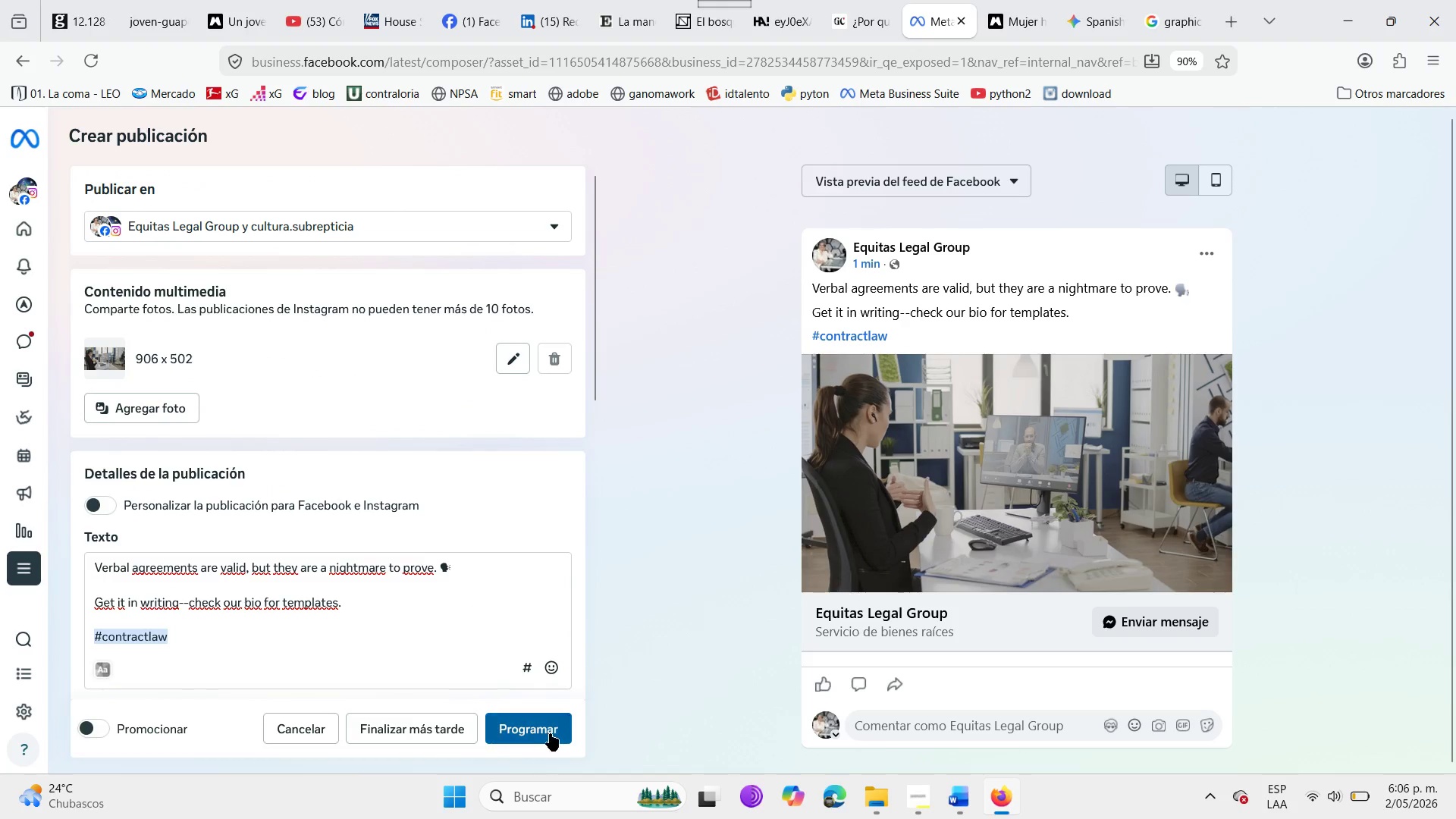 
left_click([548, 732])
 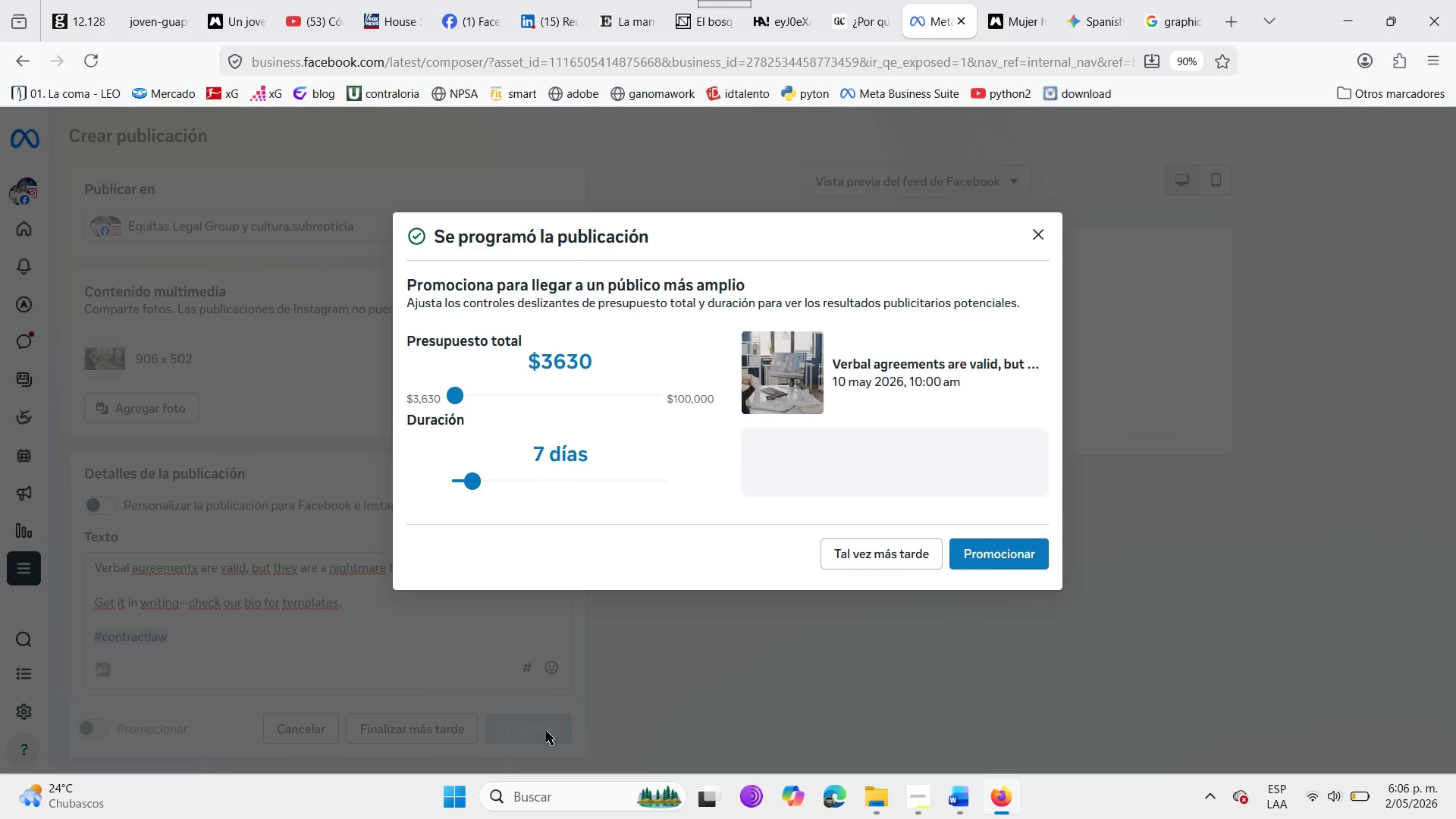 
wait(7.34)
 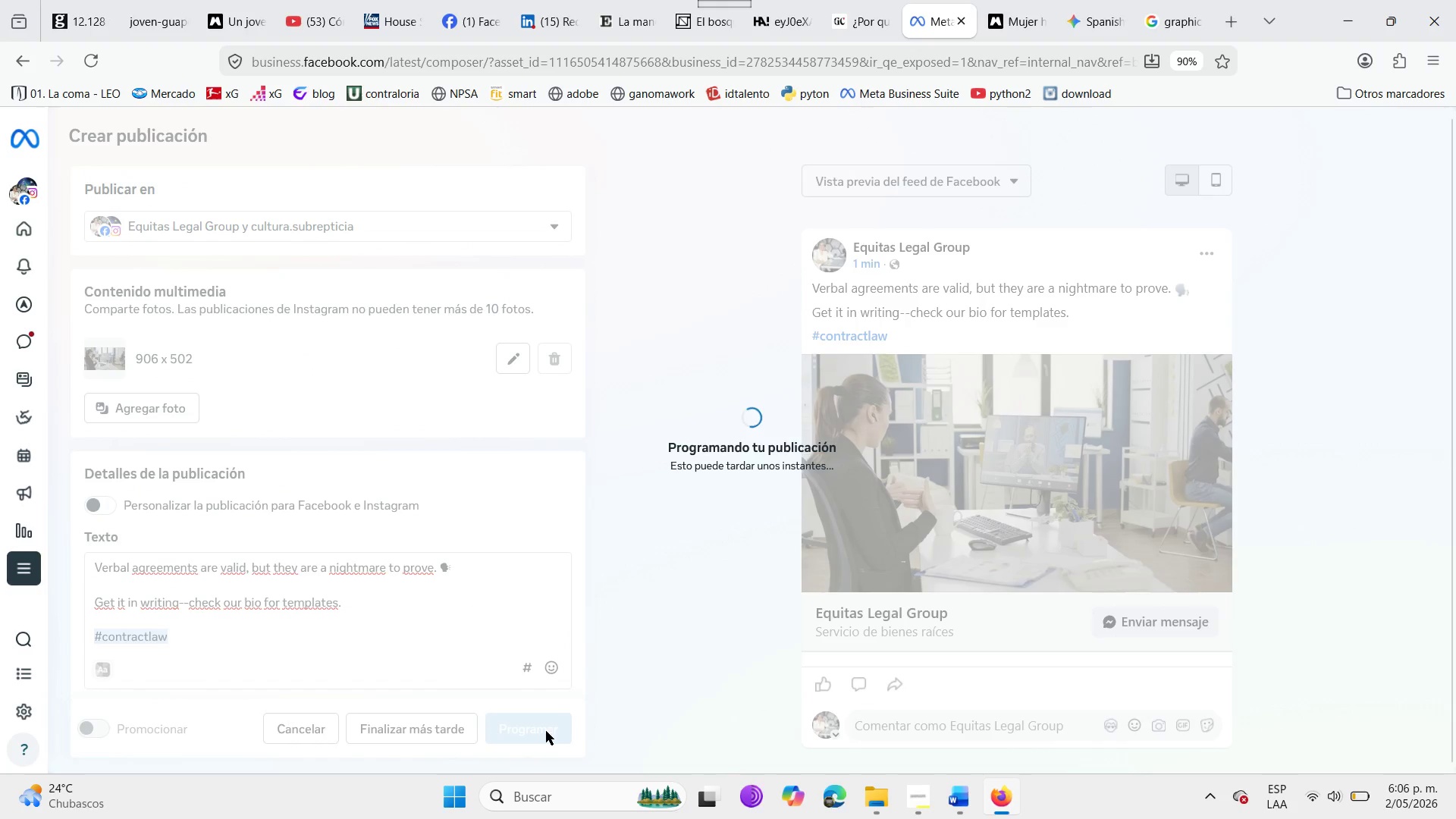 
left_click([1046, 224])
 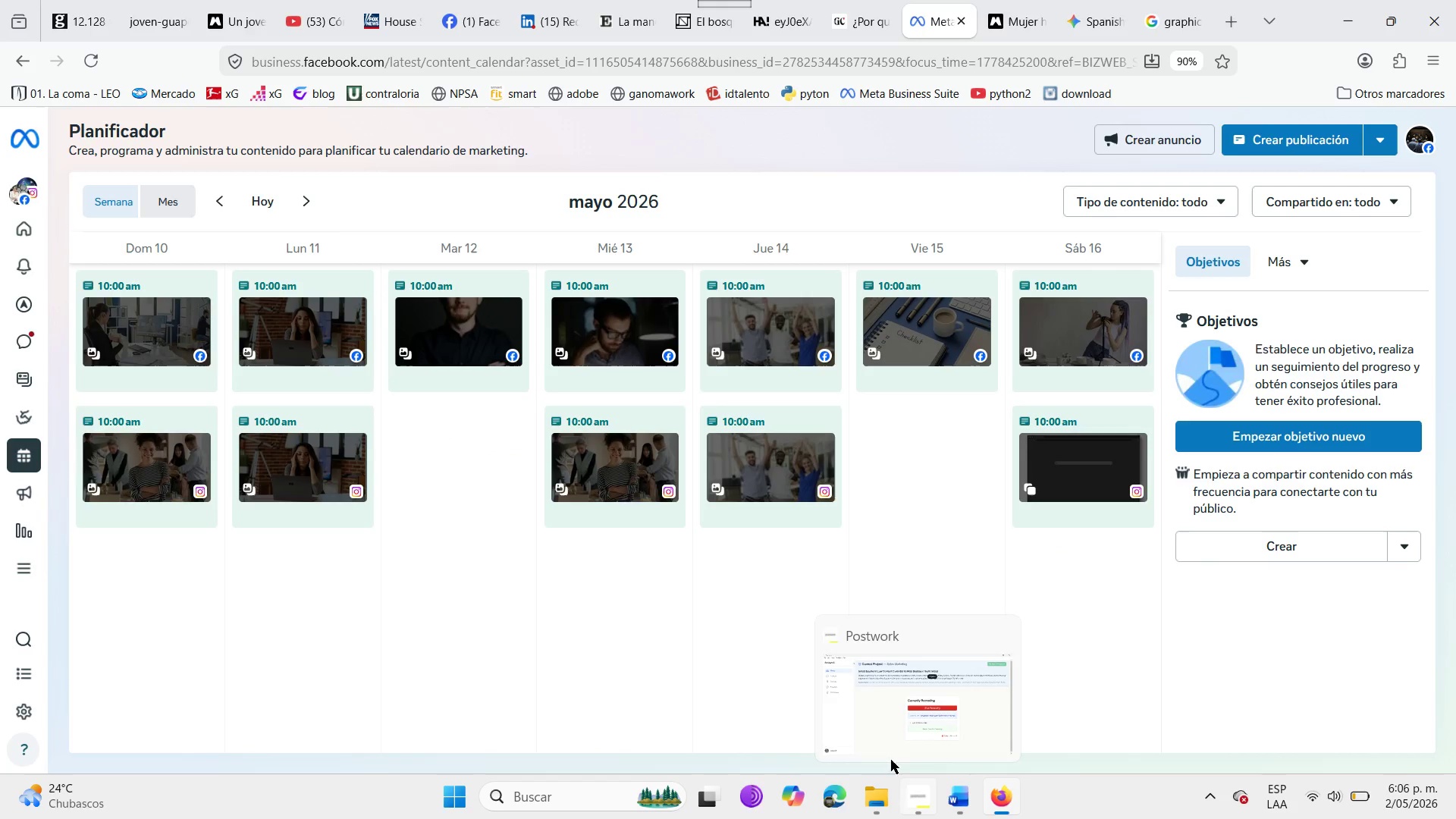 
scroll: coordinate [482, 516], scroll_direction: up, amount: 7.0
 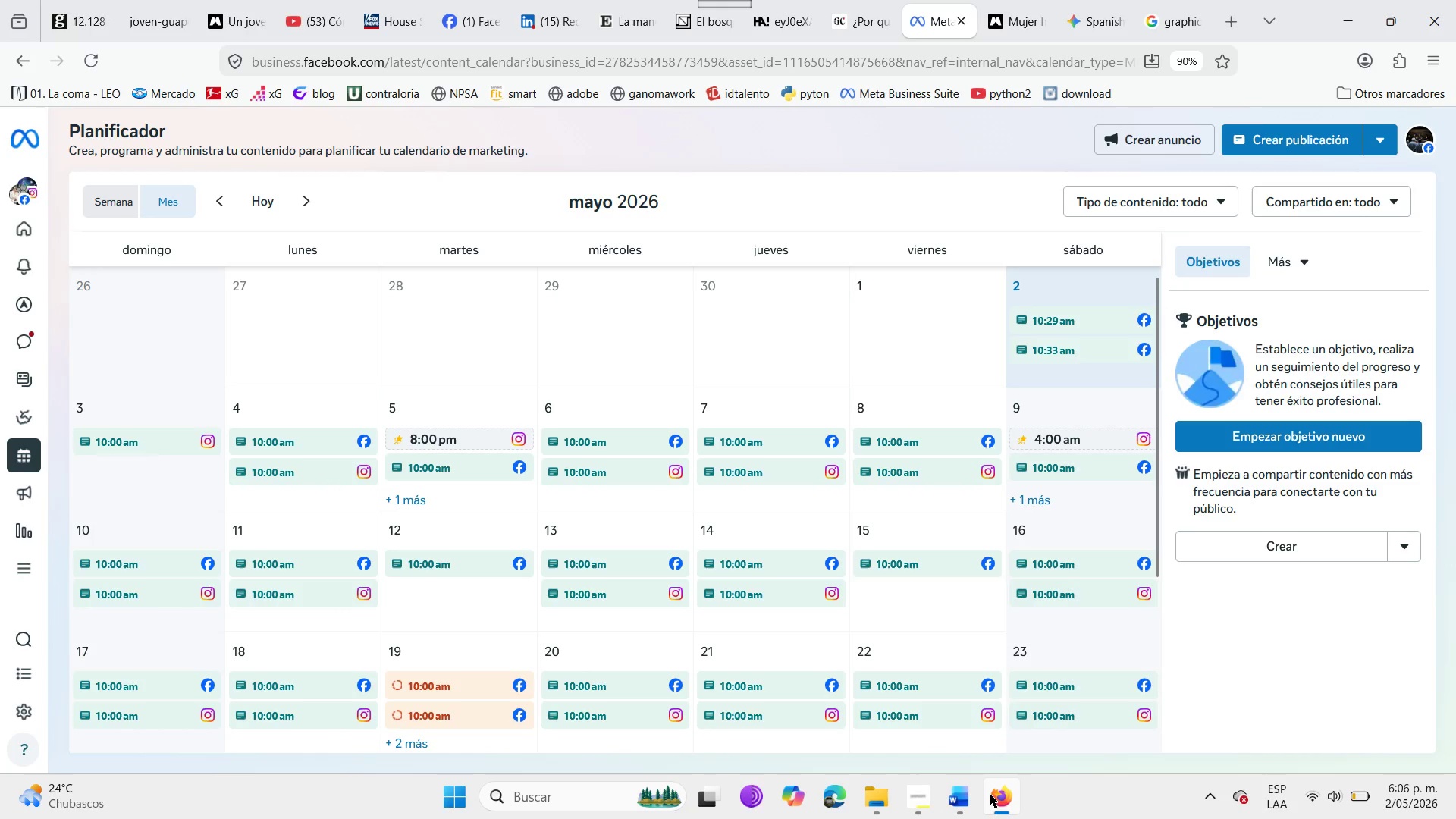 
scroll: coordinate [631, 560], scroll_direction: down, amount: 5.0
 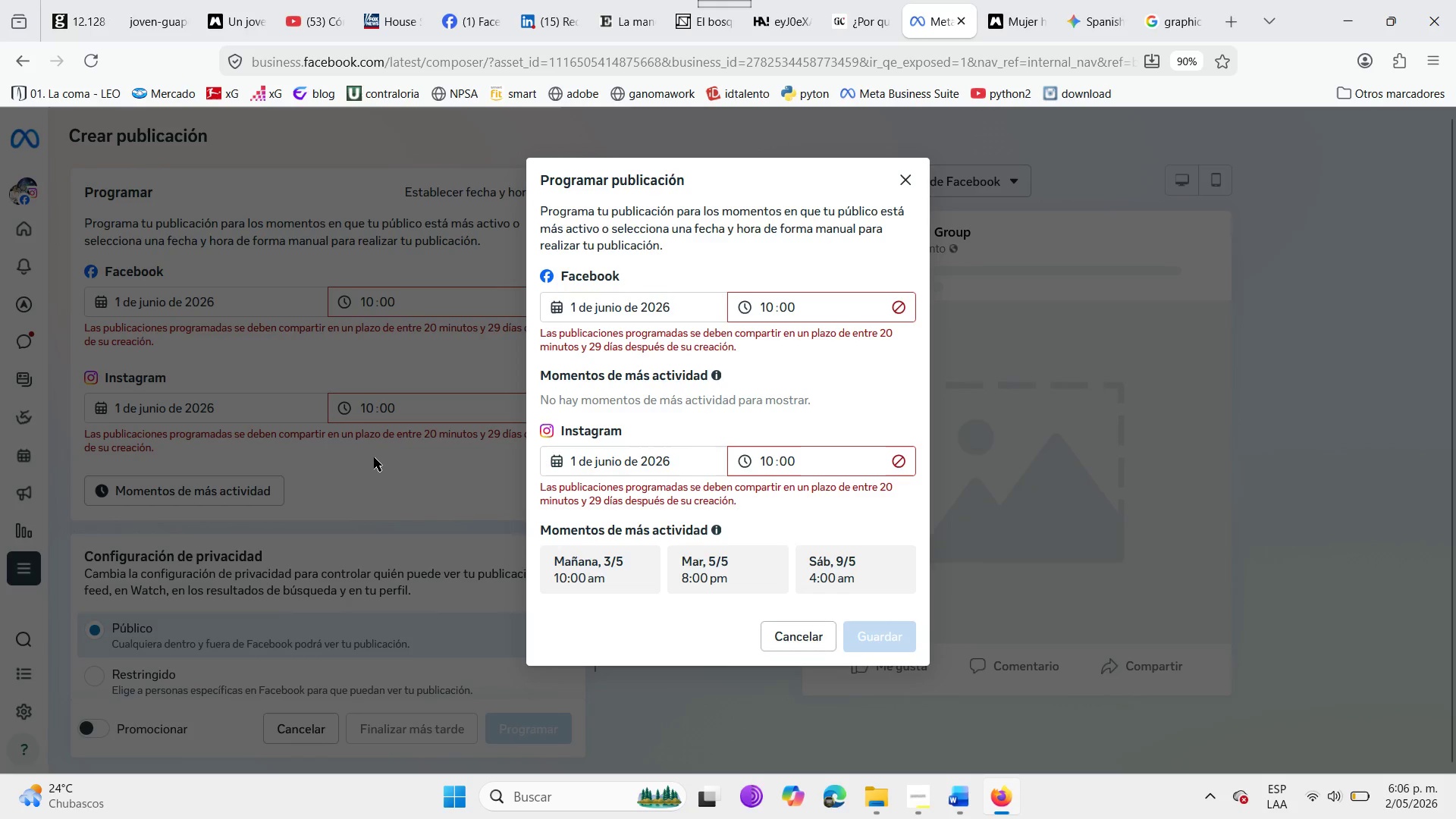 
left_click([912, 184])
 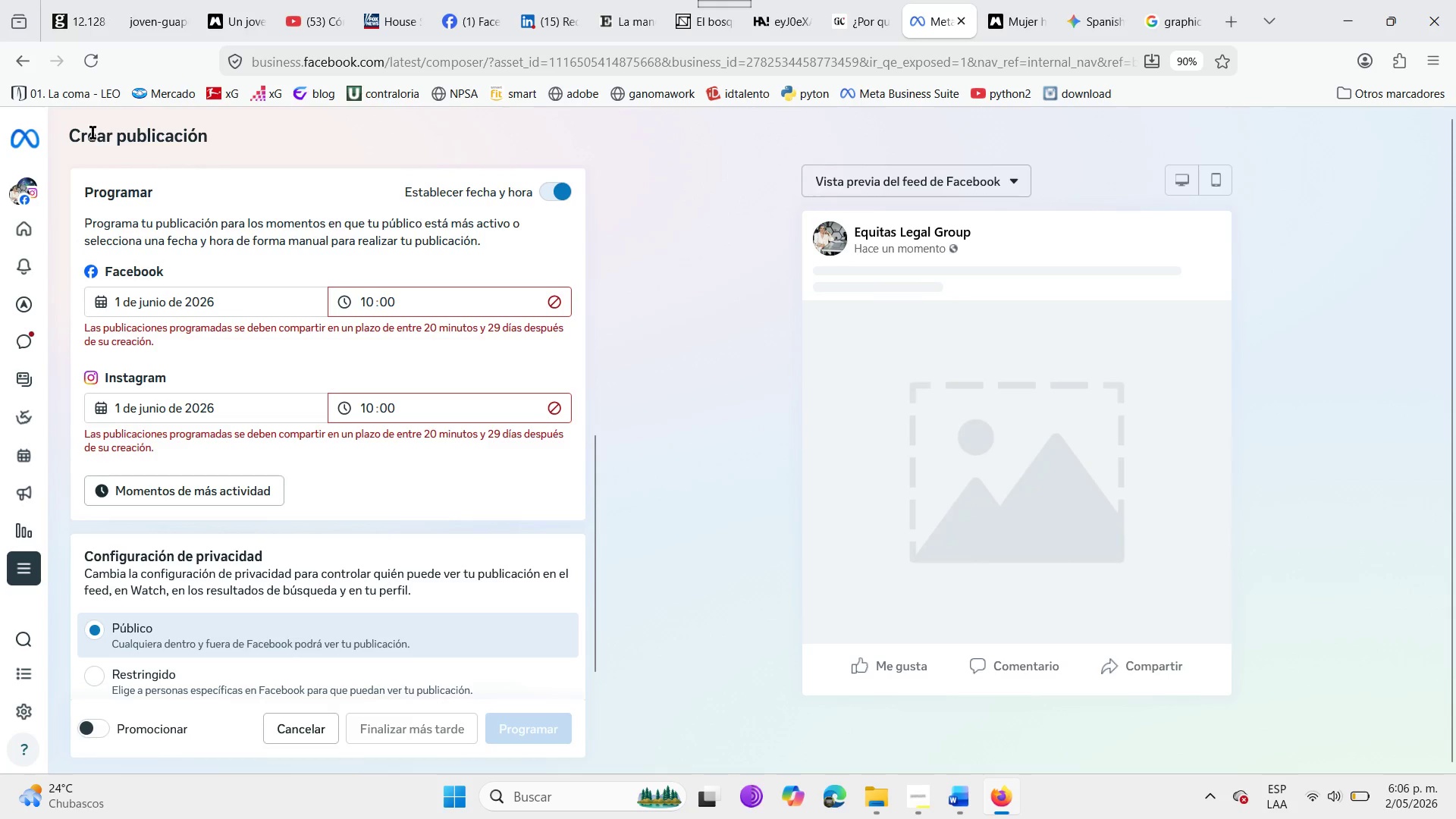 